 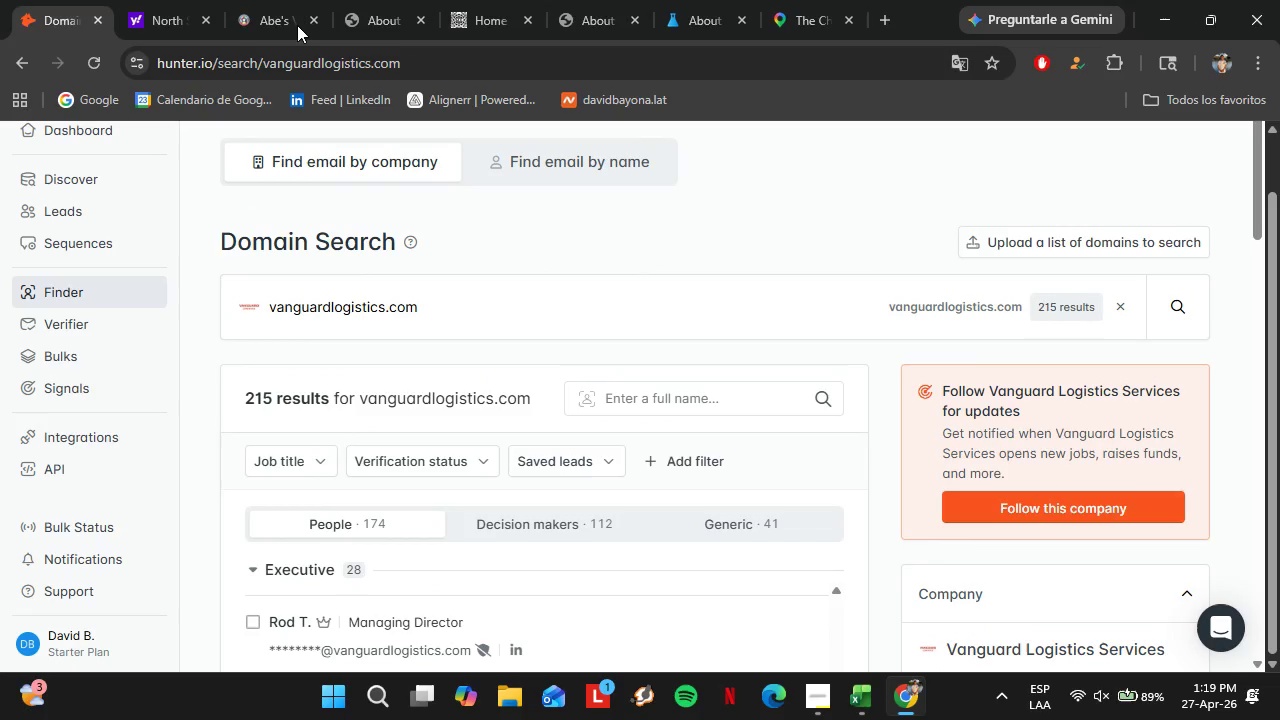 
double_click([465, 0])
 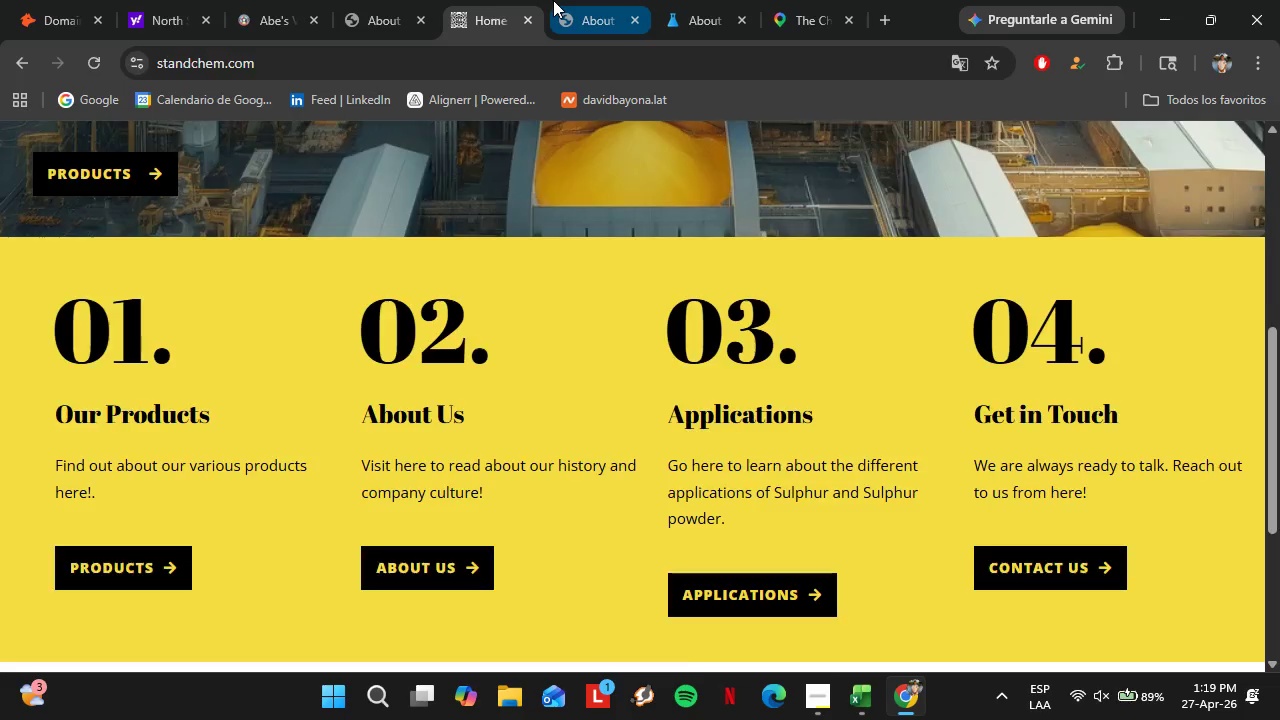 
left_click([553, 0])
 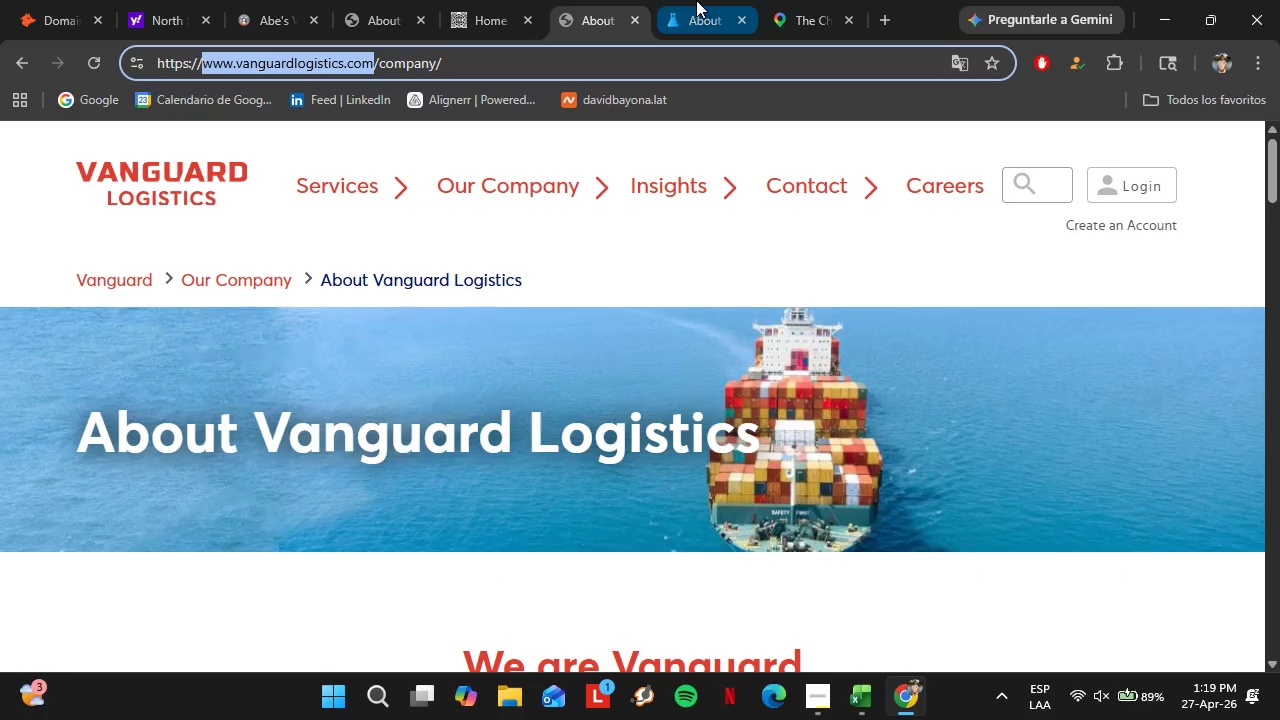 
left_click([696, 0])
 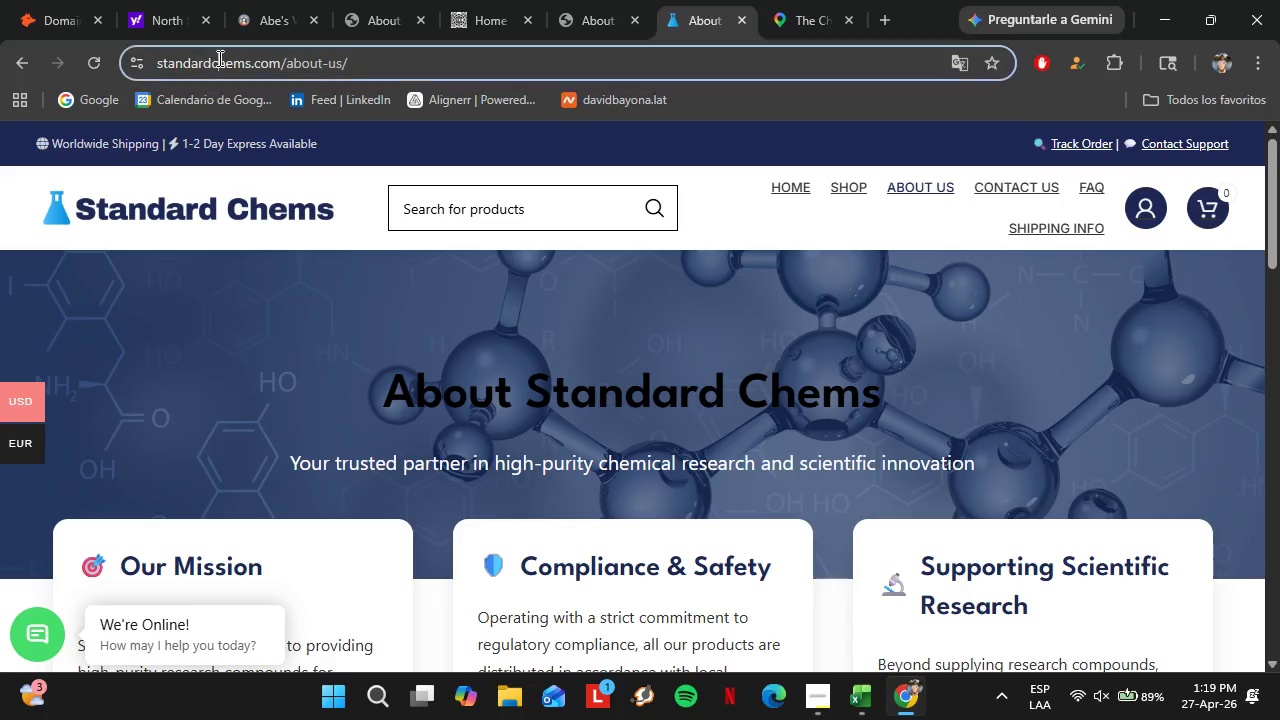 
left_click([218, 58])
 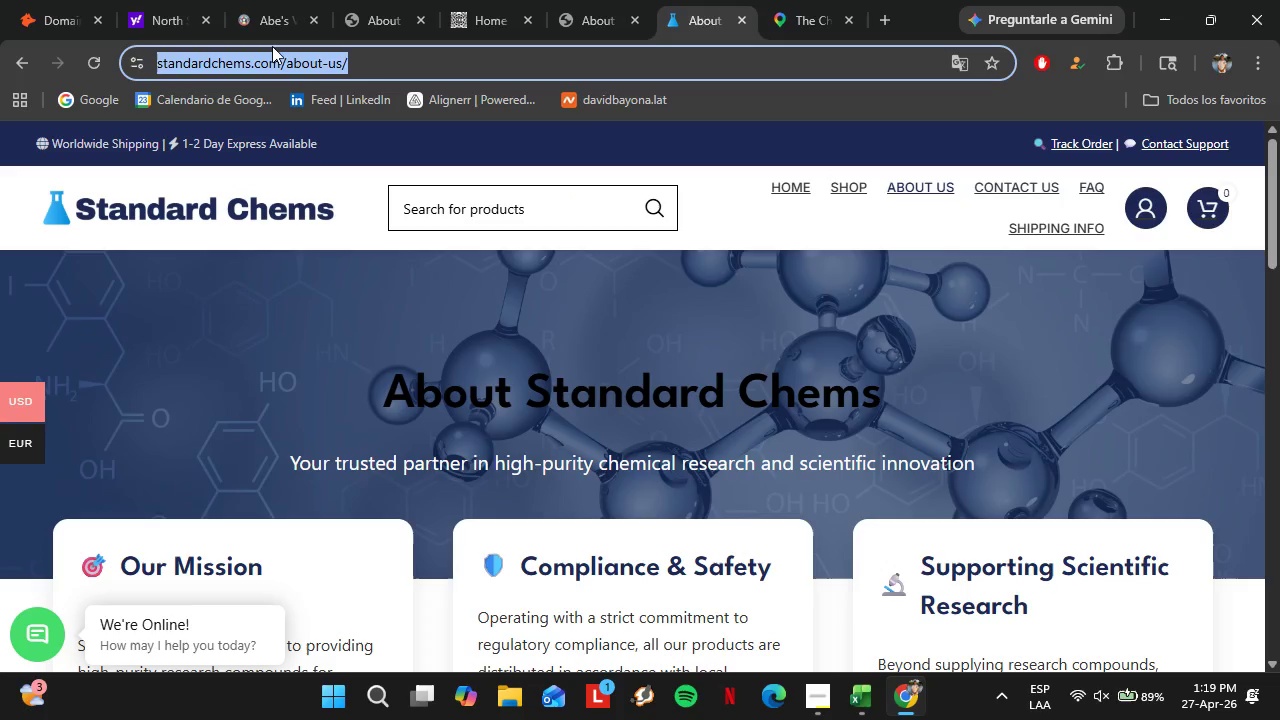 
left_click([272, 46])
 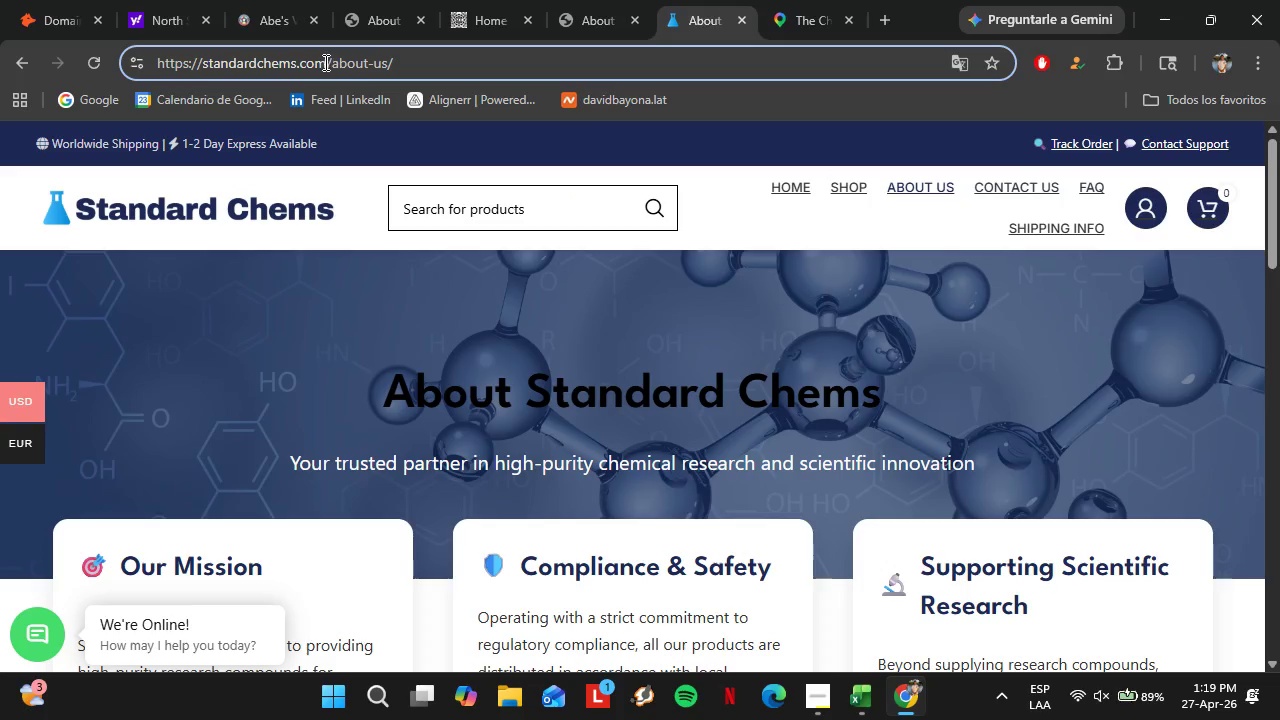 
left_click_drag(start_coordinate=[324, 62], to_coordinate=[201, 68])
 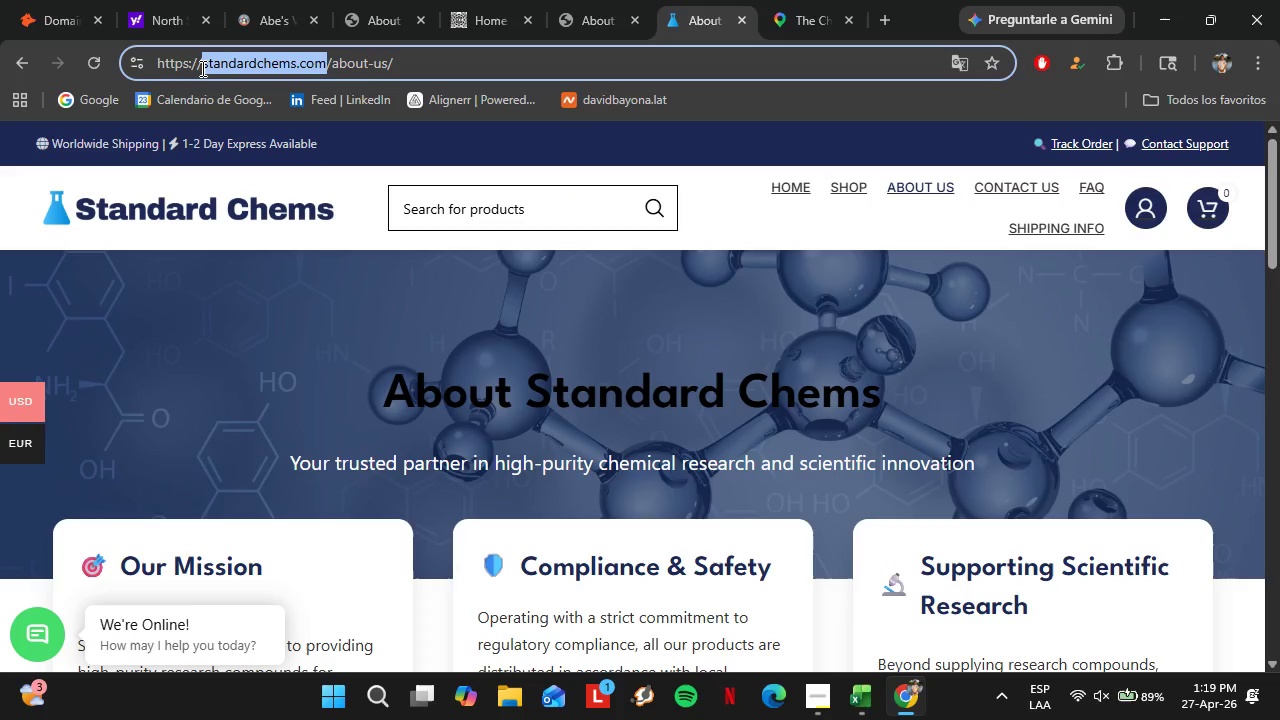 
key(Control+C)
 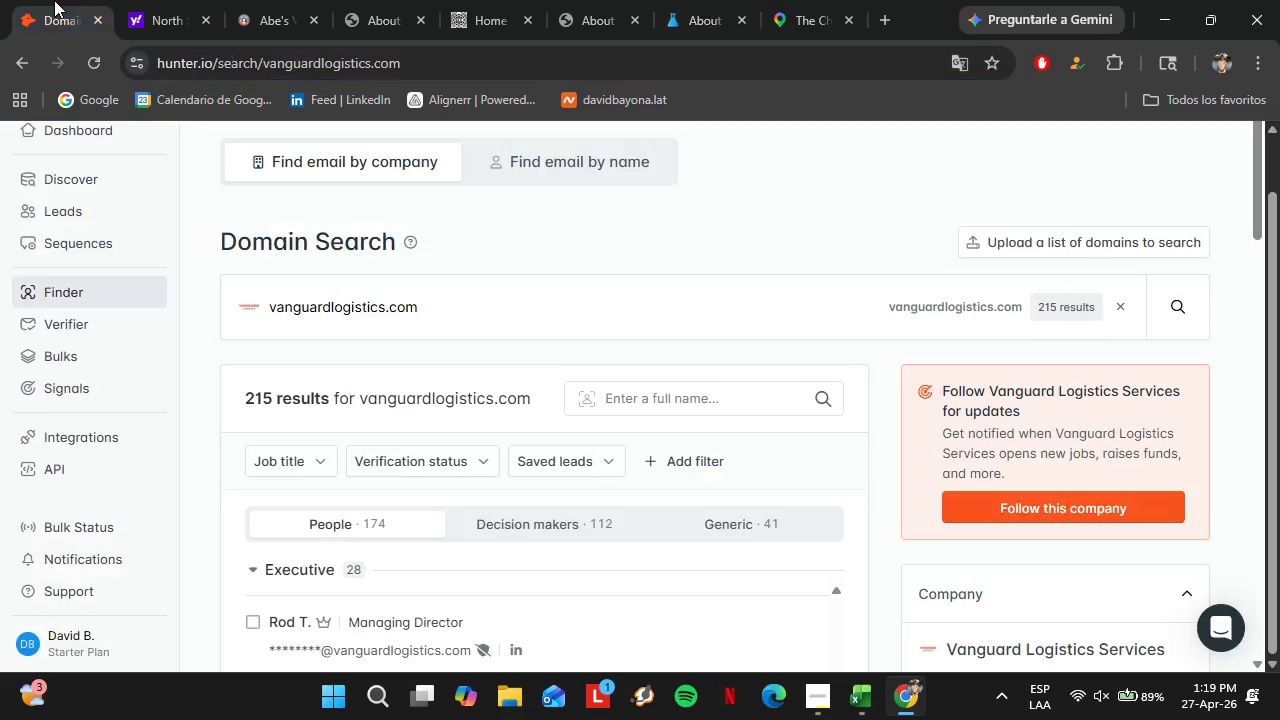 
left_click([54, 0])
 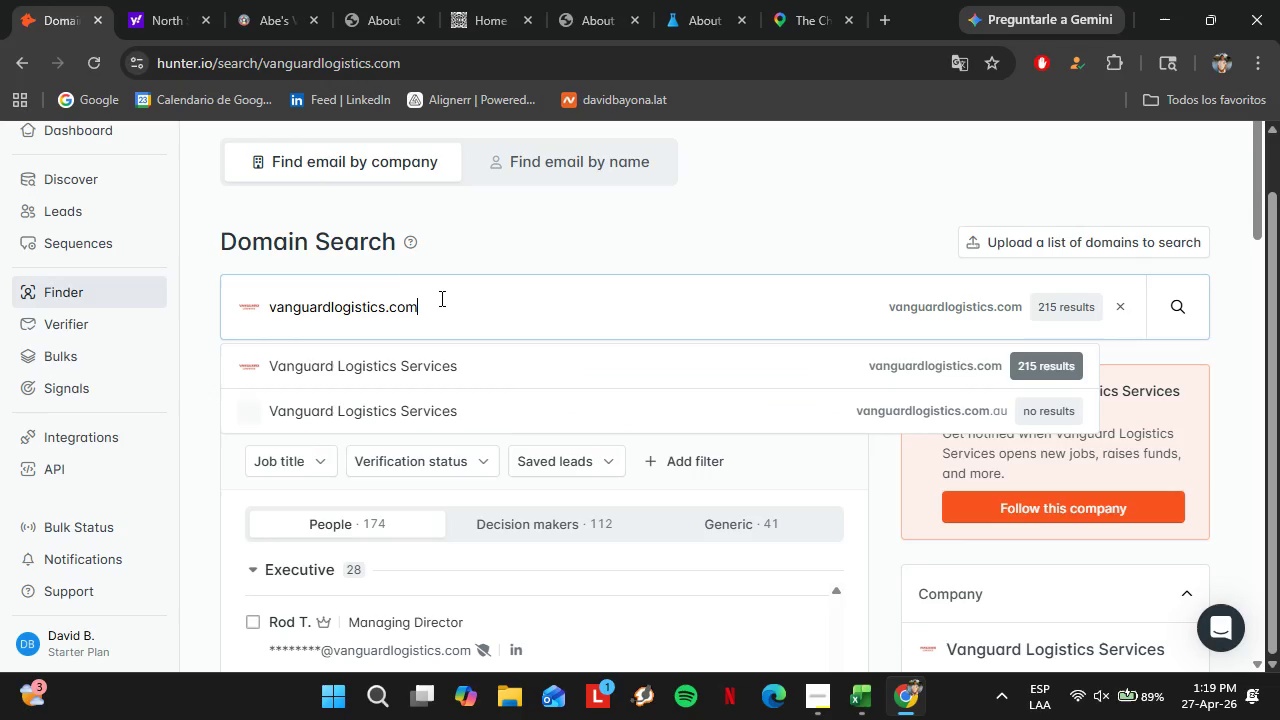 
left_click_drag(start_coordinate=[630, 313], to_coordinate=[206, 294])
 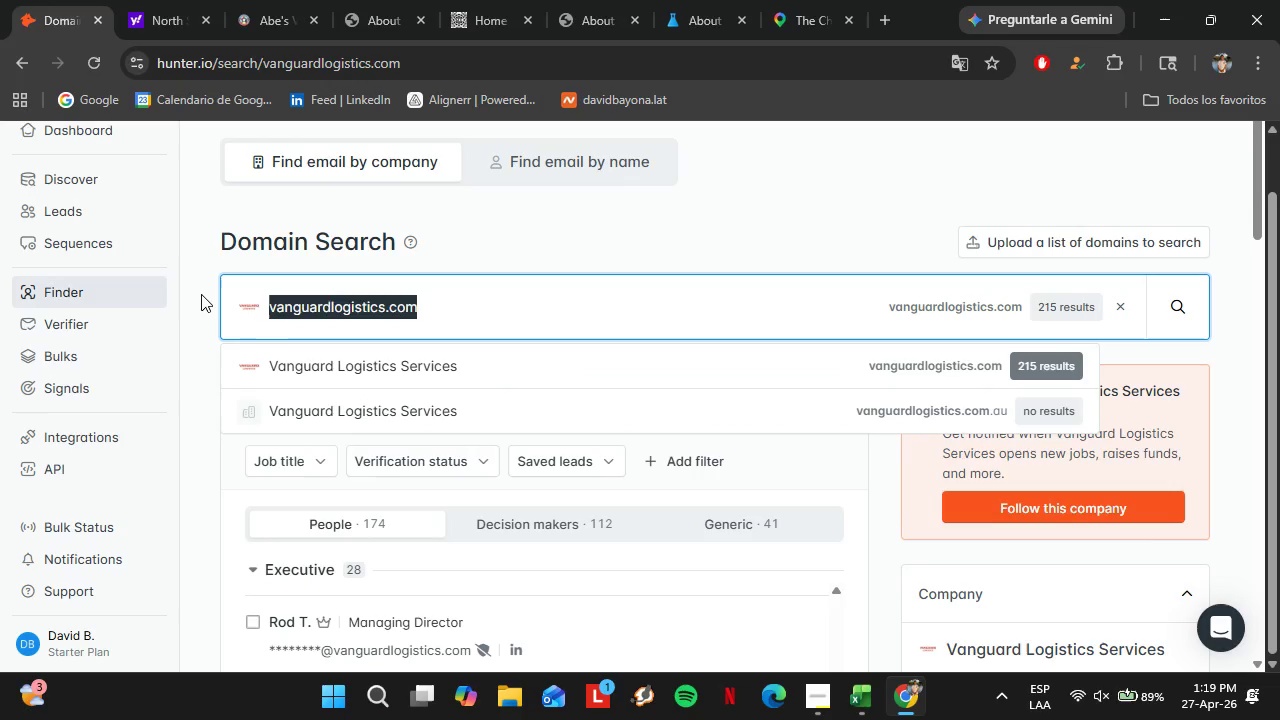 
key(Control+V)
 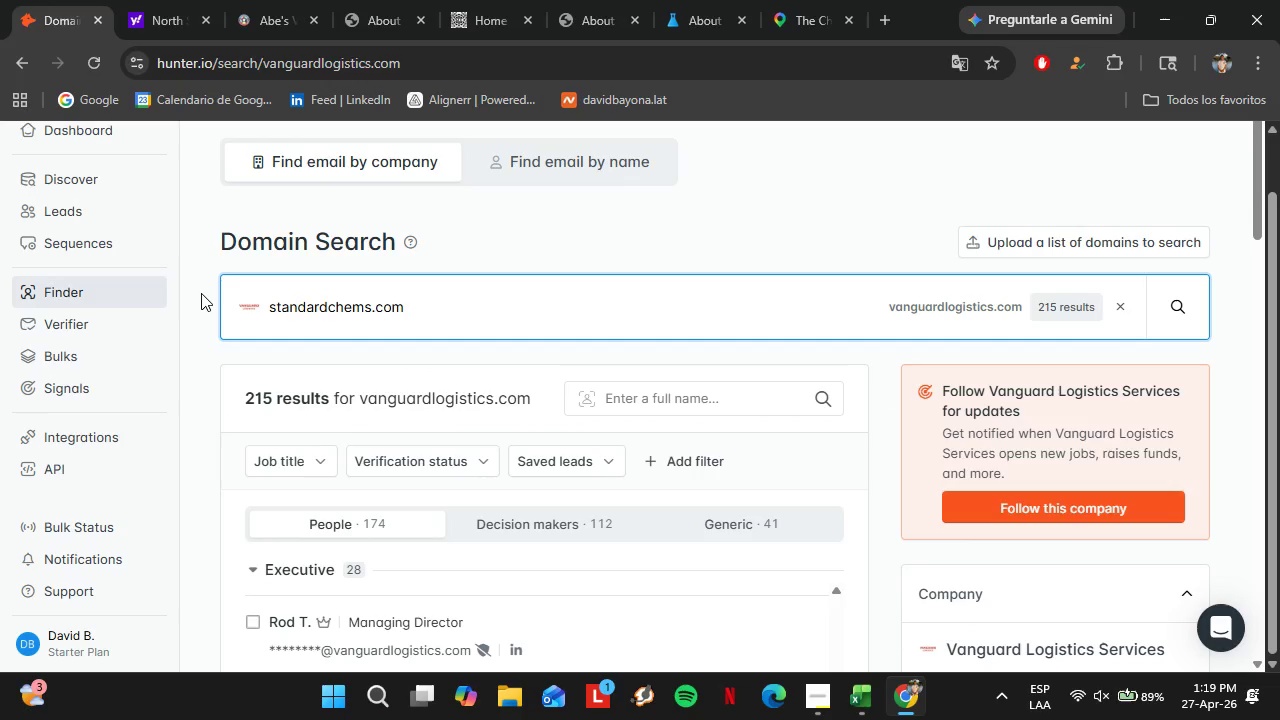 
key(Enter)
 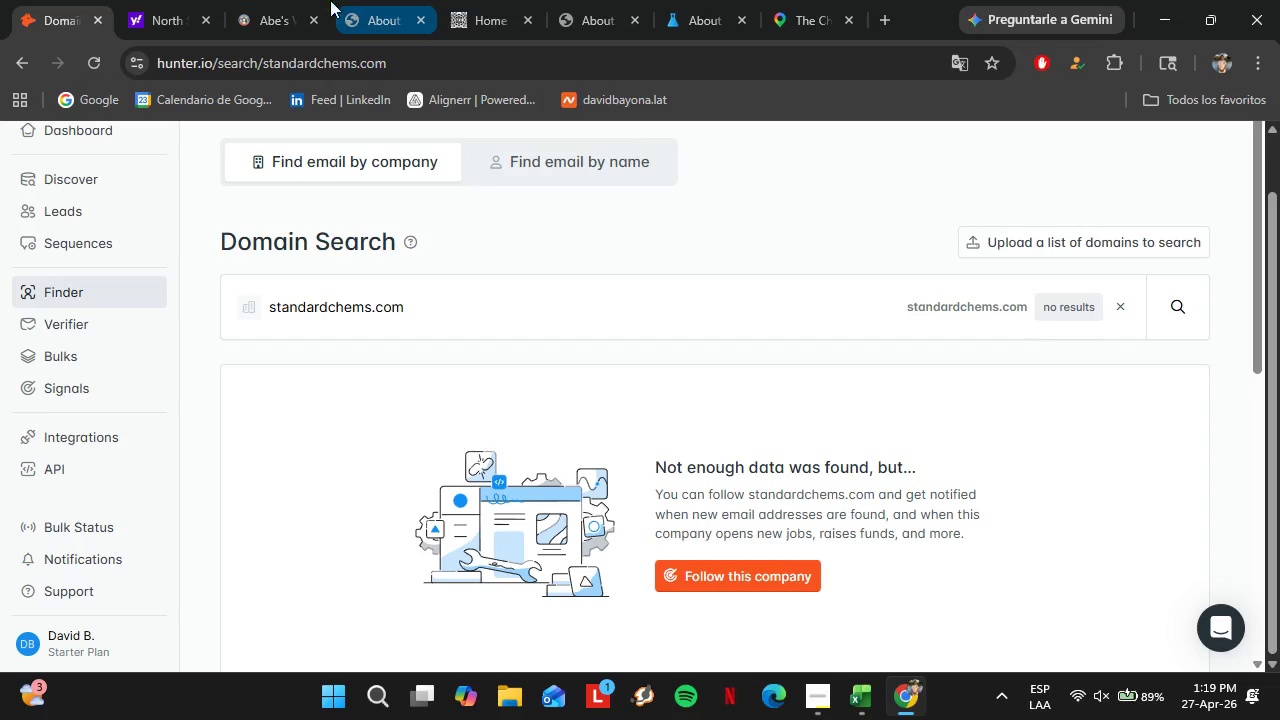 
left_click([258, 0])
 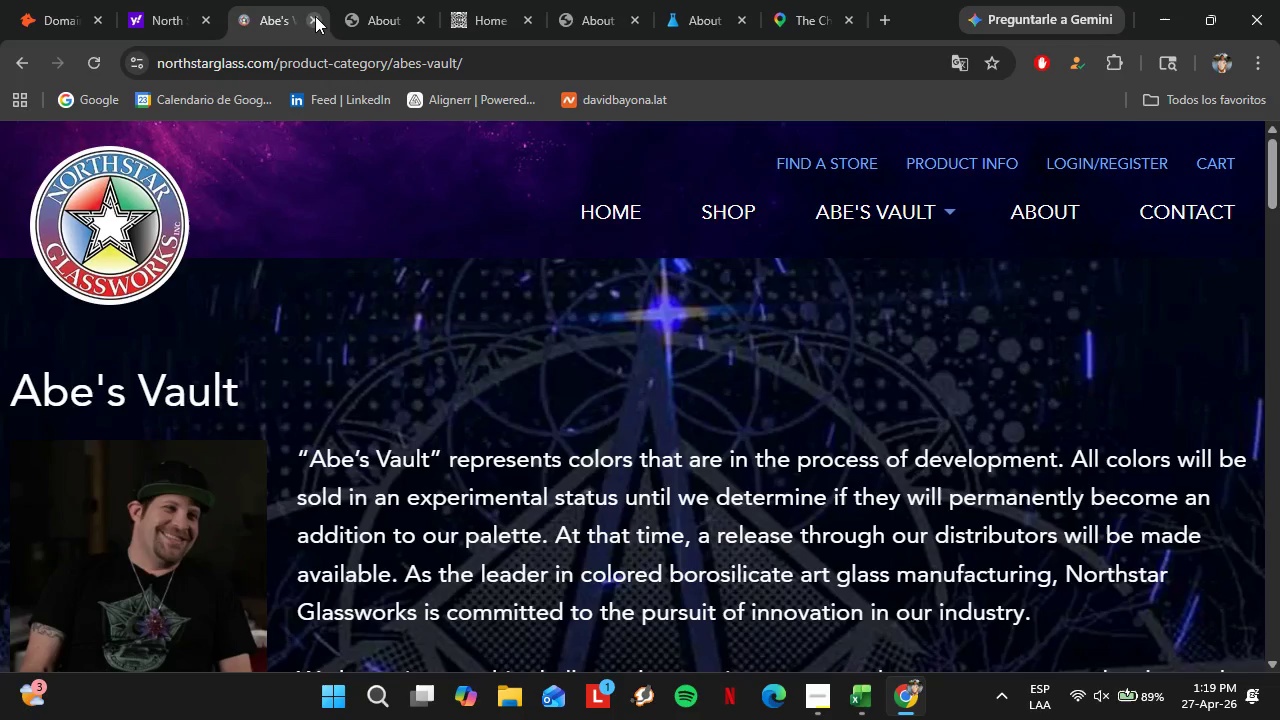 
left_click([315, 16])
 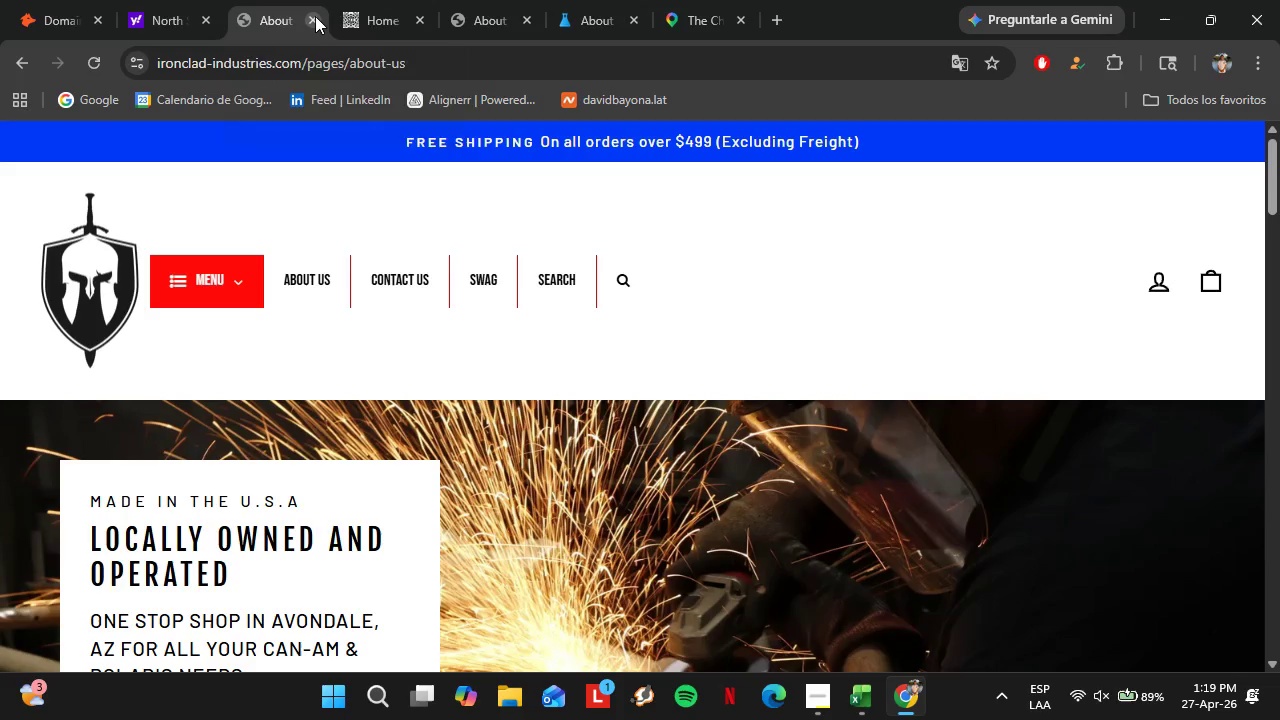 
left_click([315, 16])
 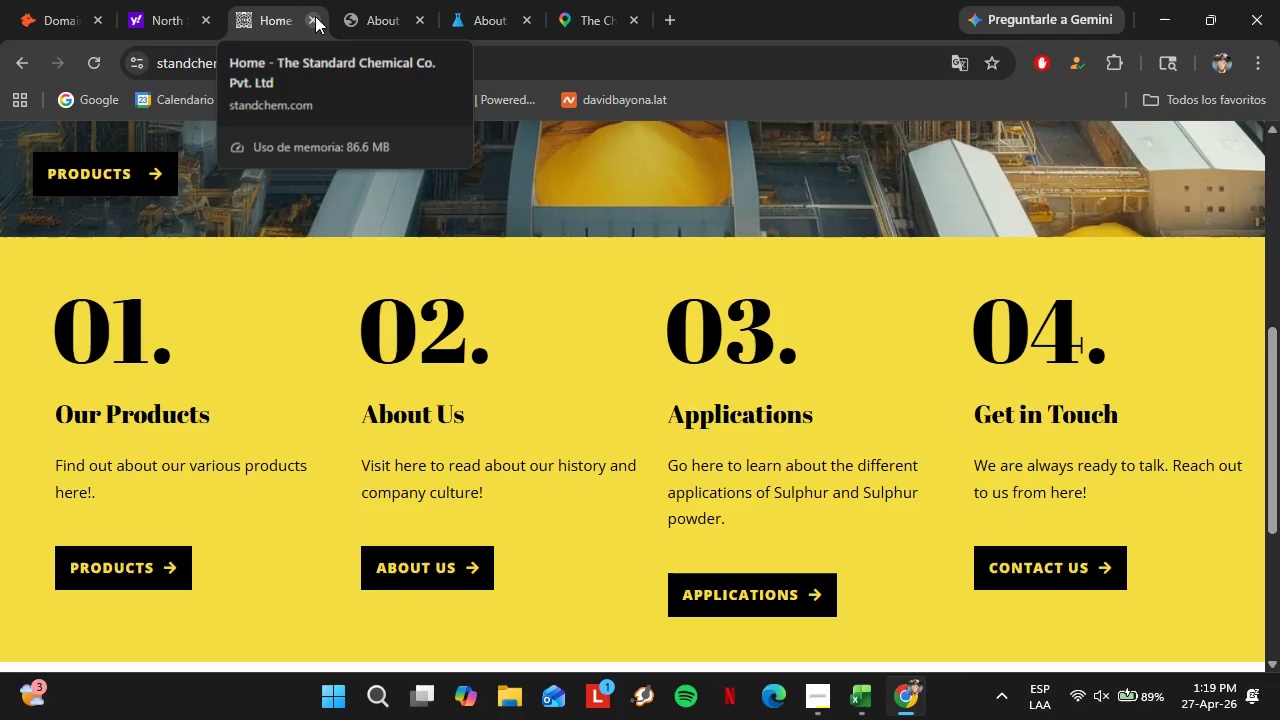 
left_click([315, 16])
 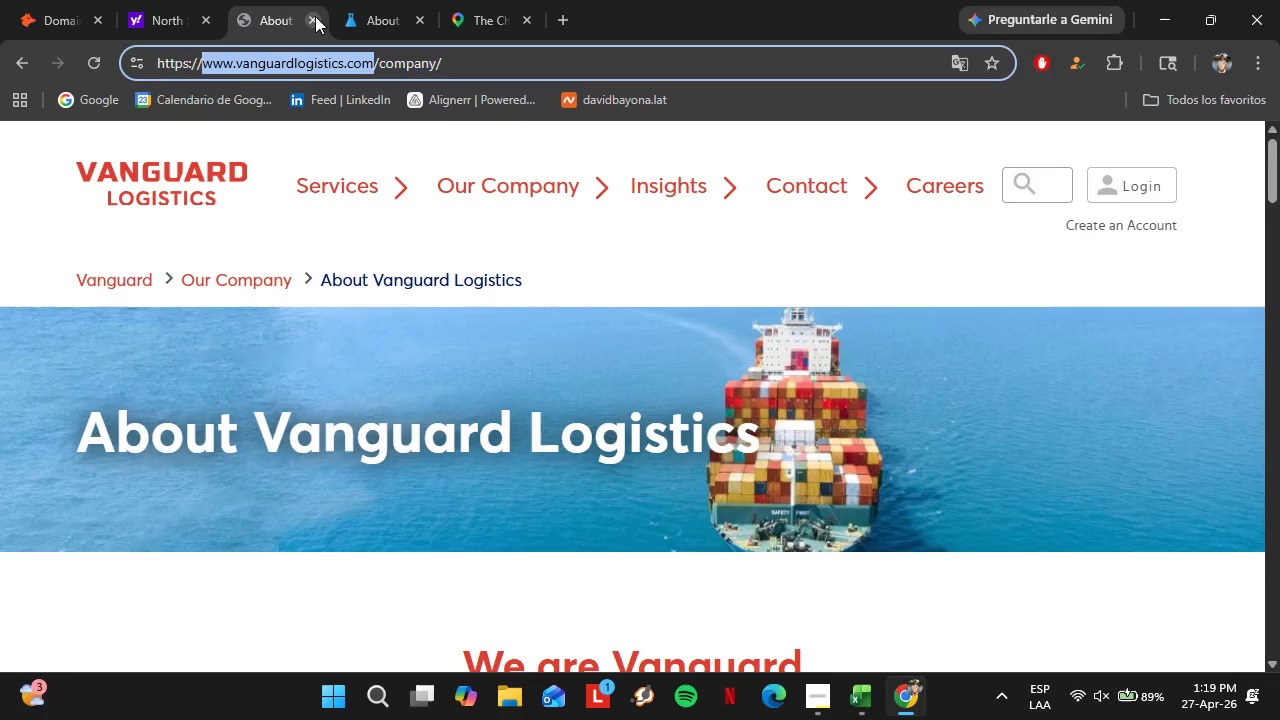 
left_click([315, 16])
 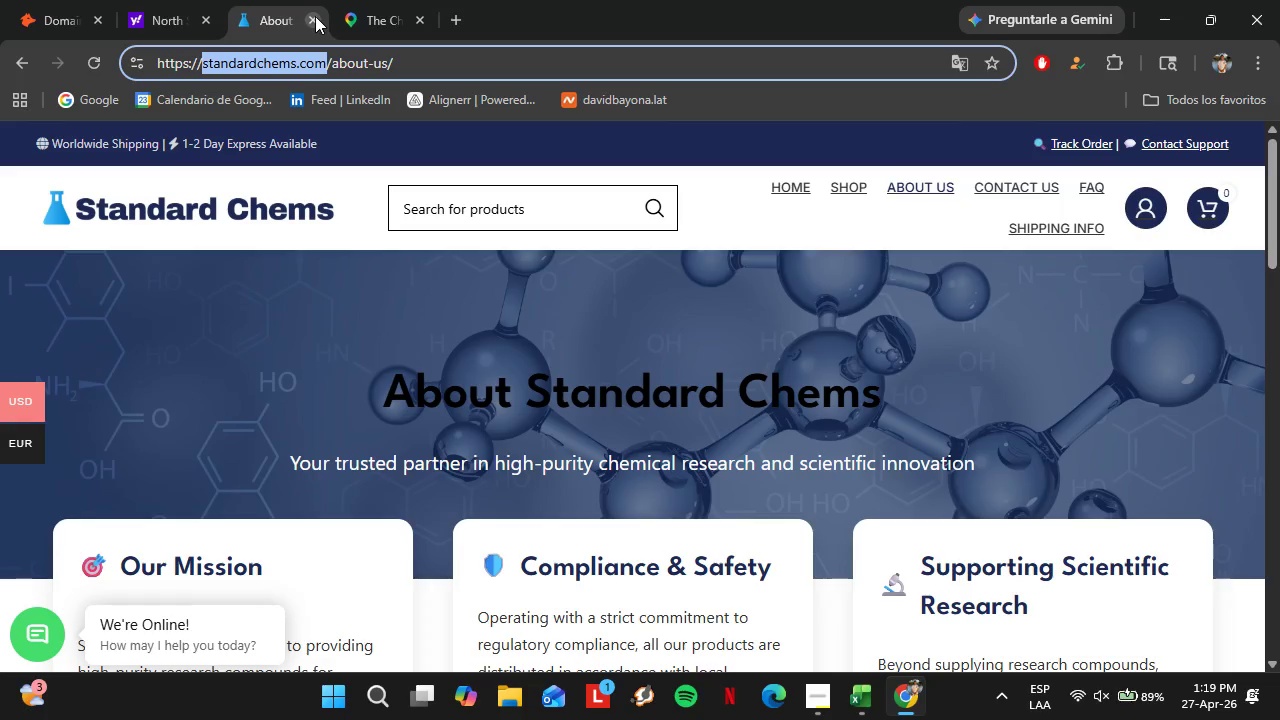 
left_click([315, 16])
 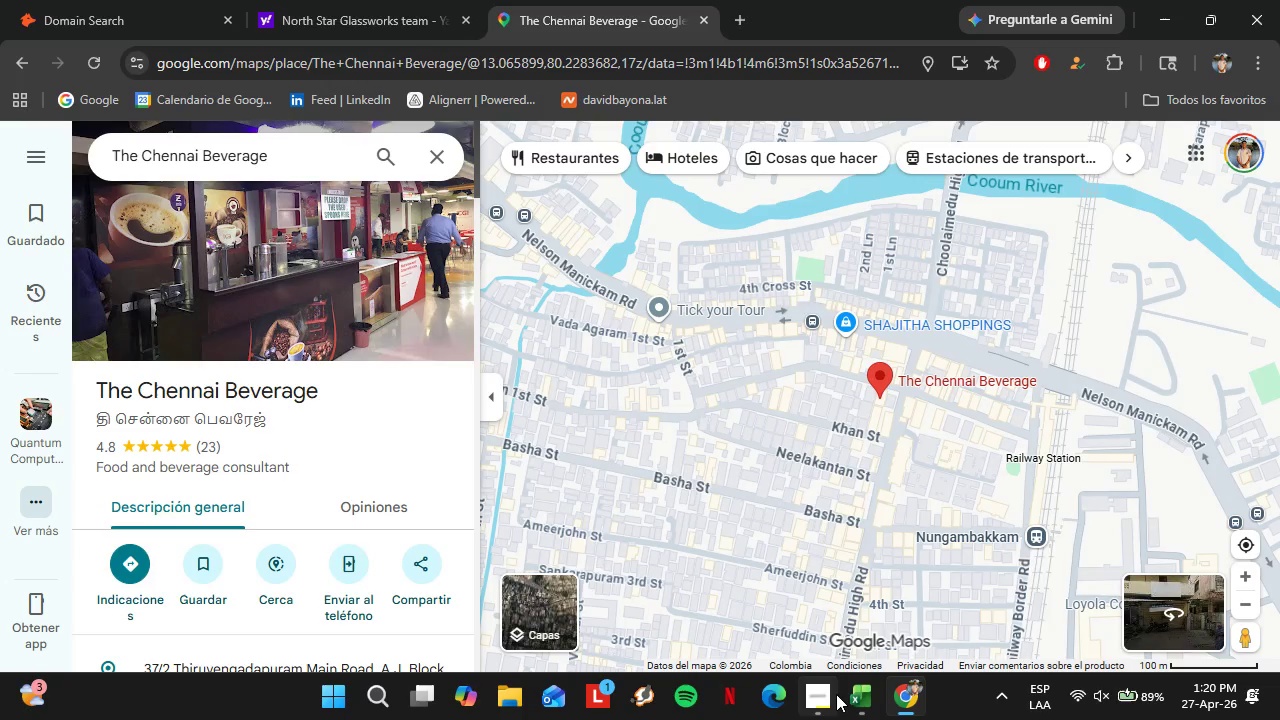 
left_click([834, 693])